 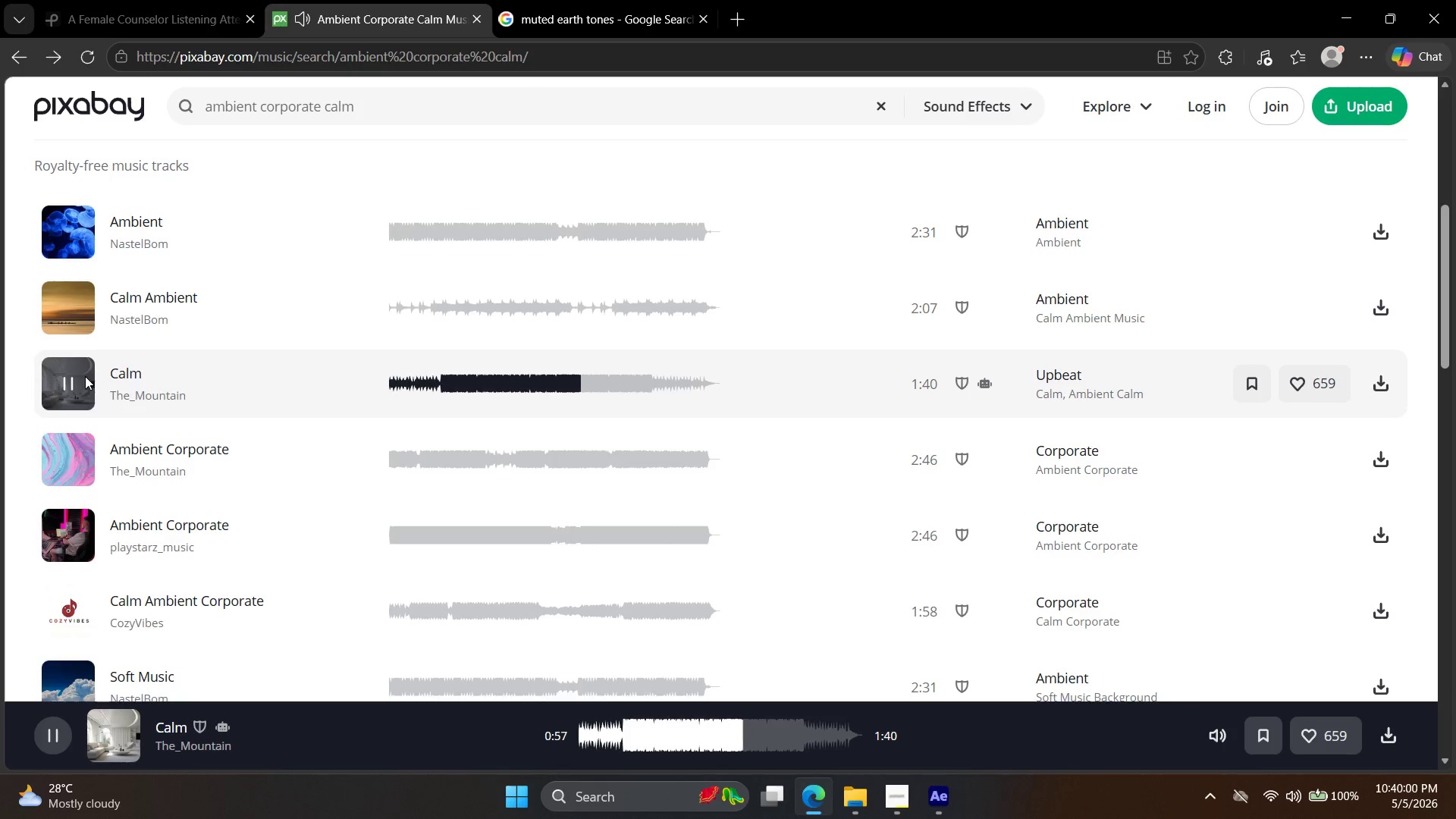 
left_click([52, 464])
 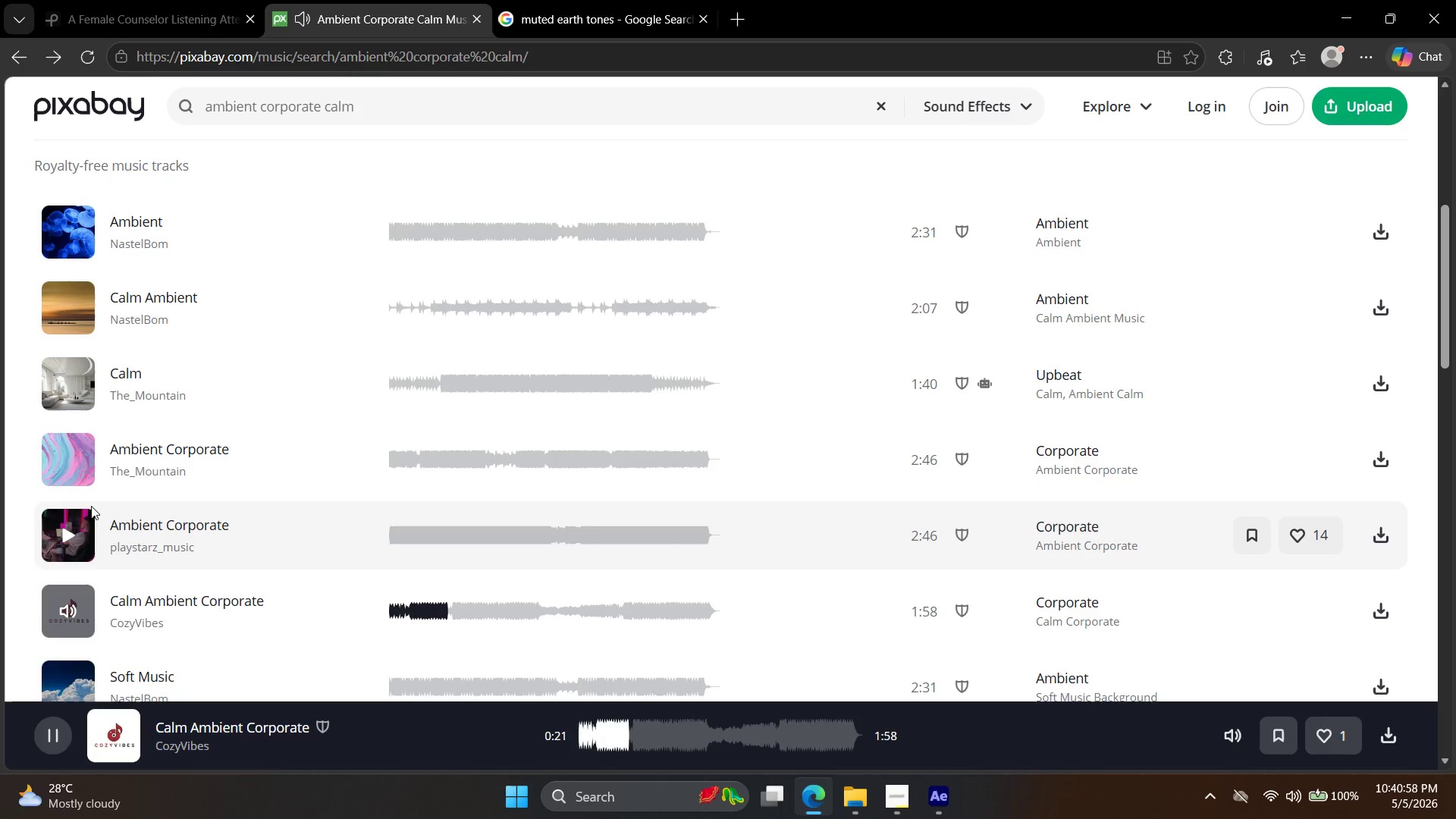 
wait(57.53)
 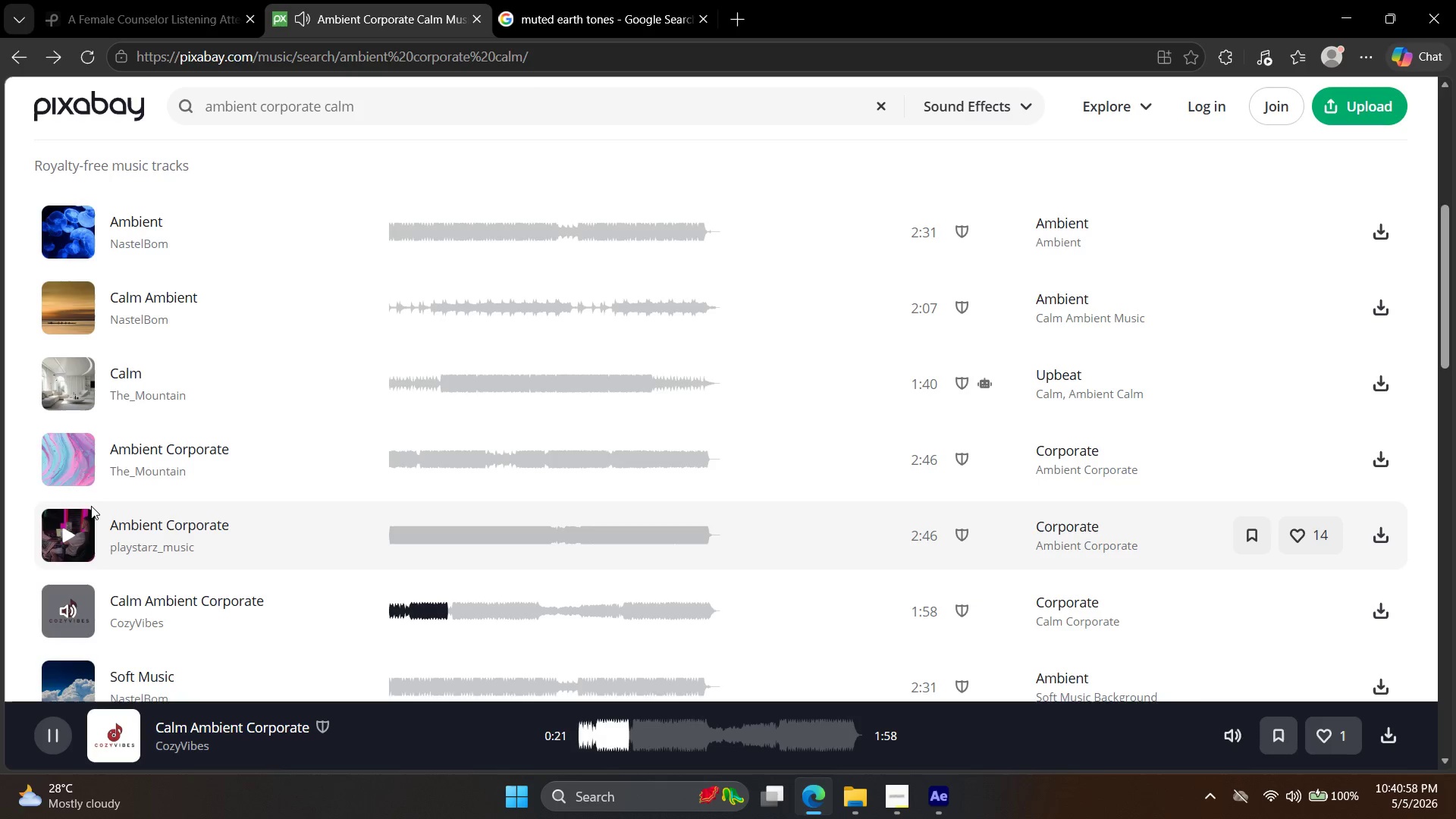 
left_click([59, 550])
 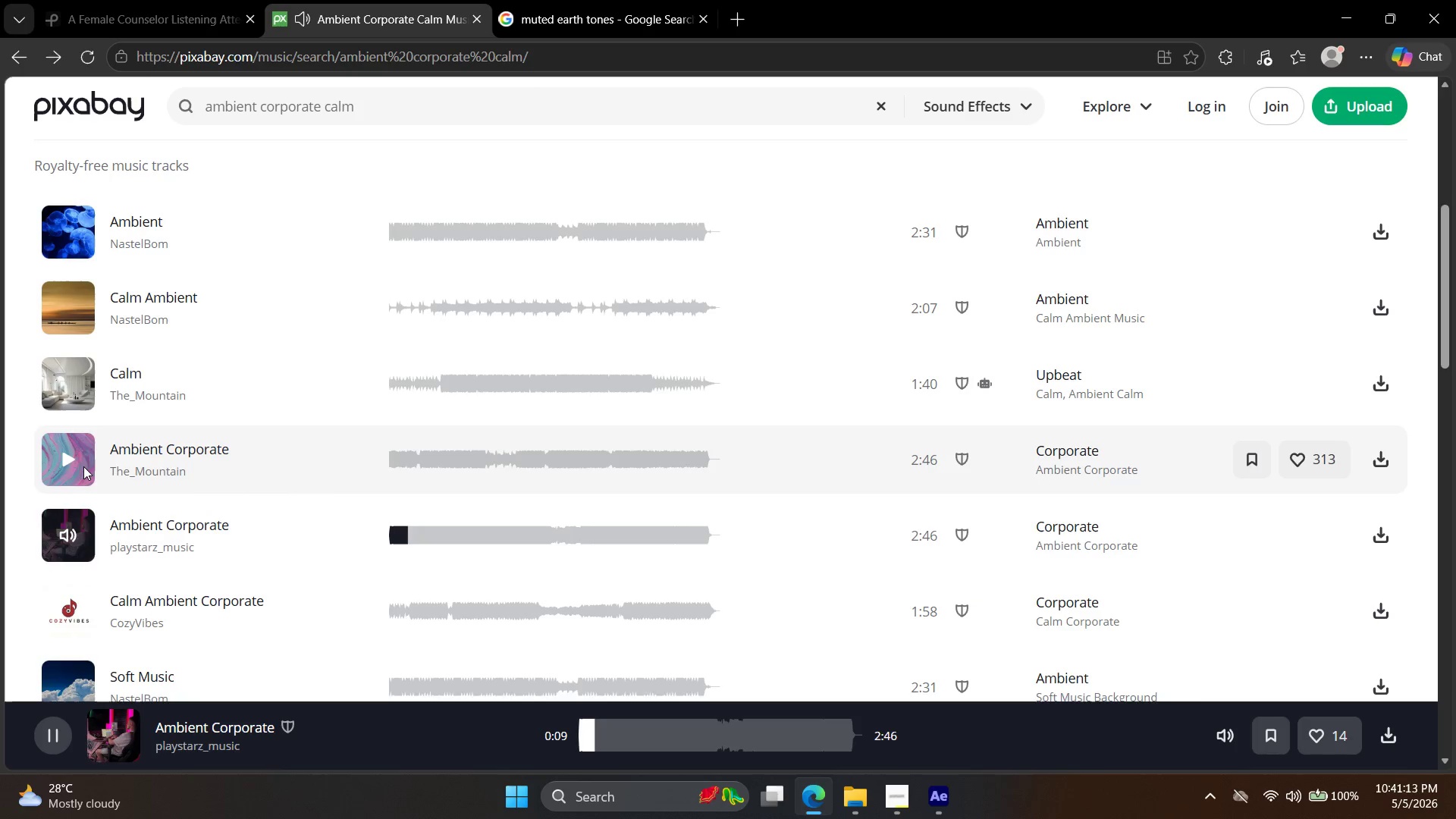 
wait(15.0)
 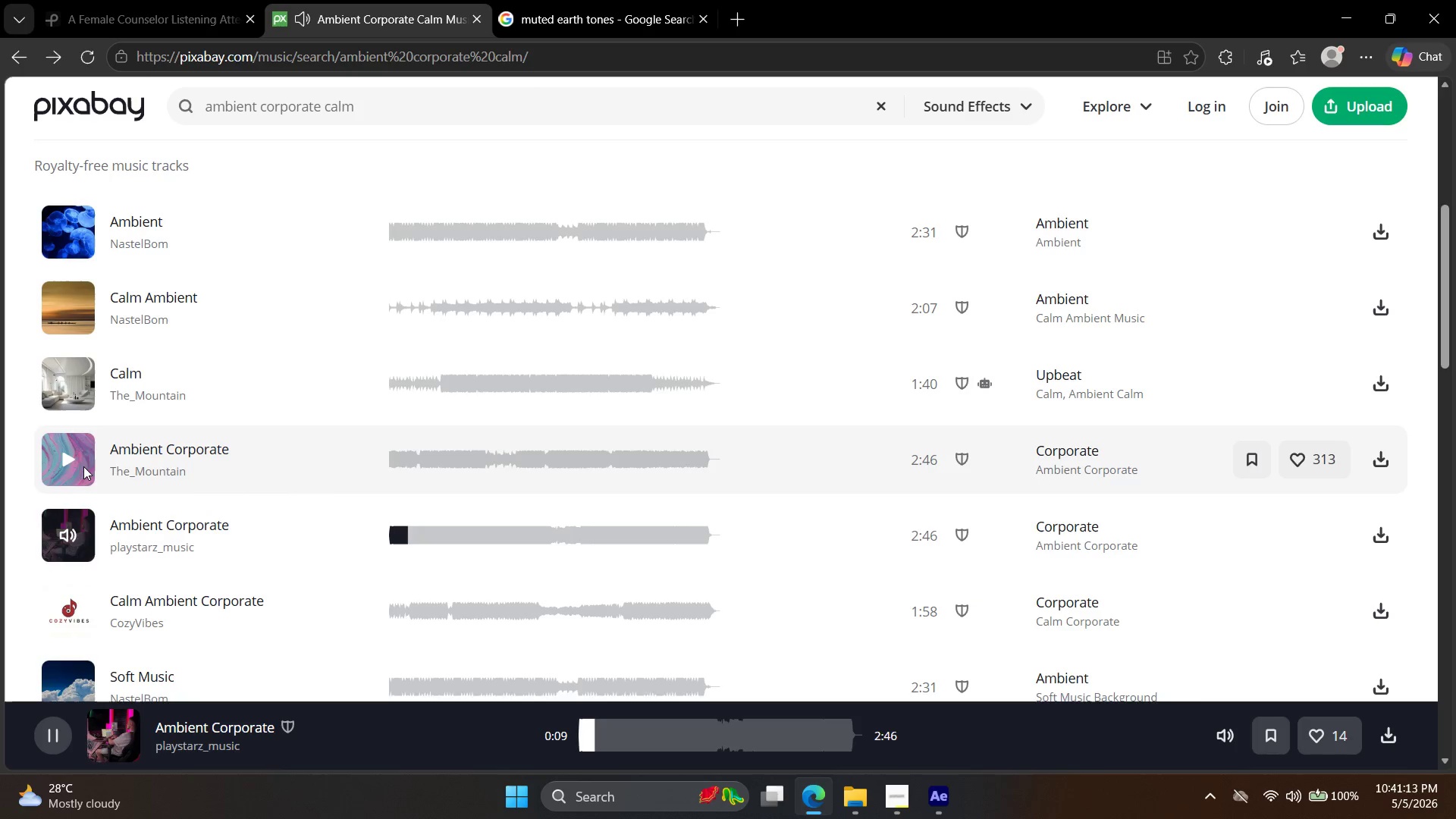 
left_click([902, 800])